 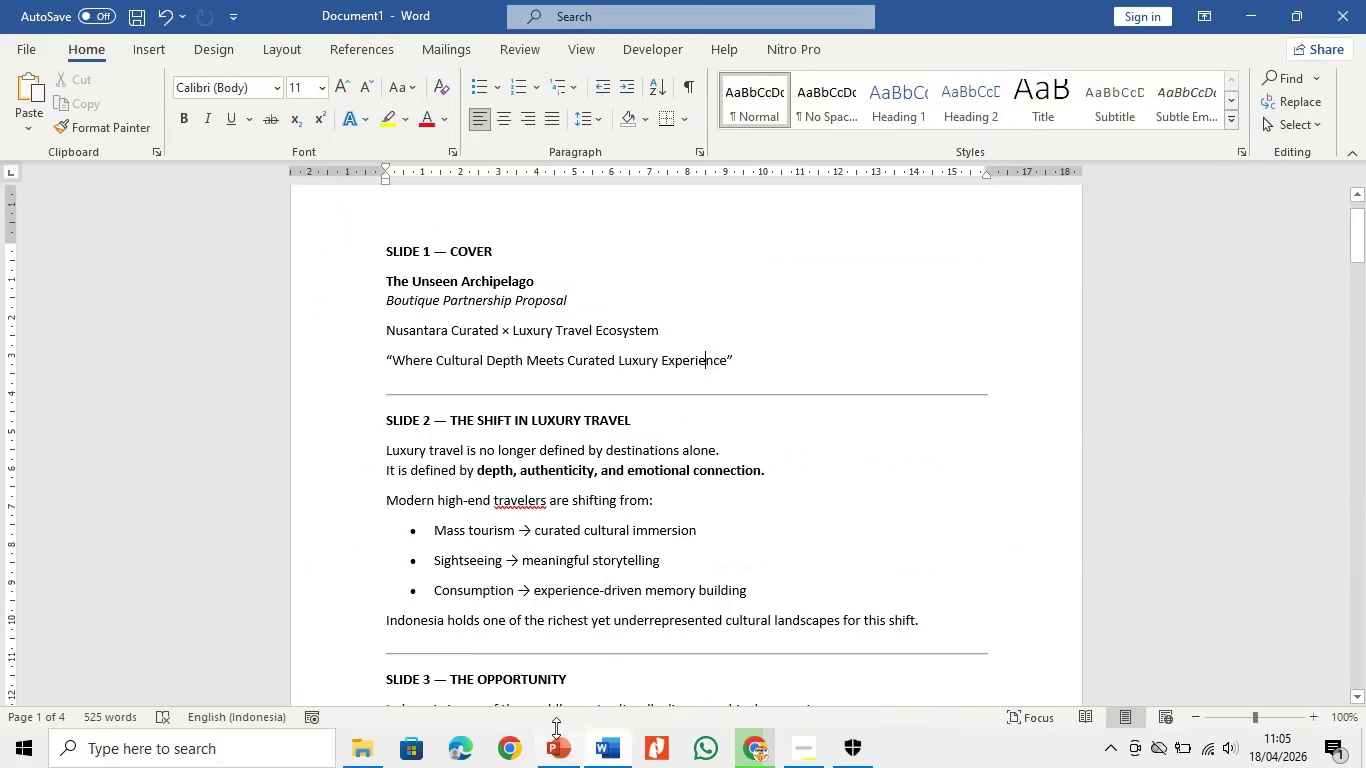 
left_click_drag(start_coordinate=[386, 279], to_coordinate=[732, 359])
 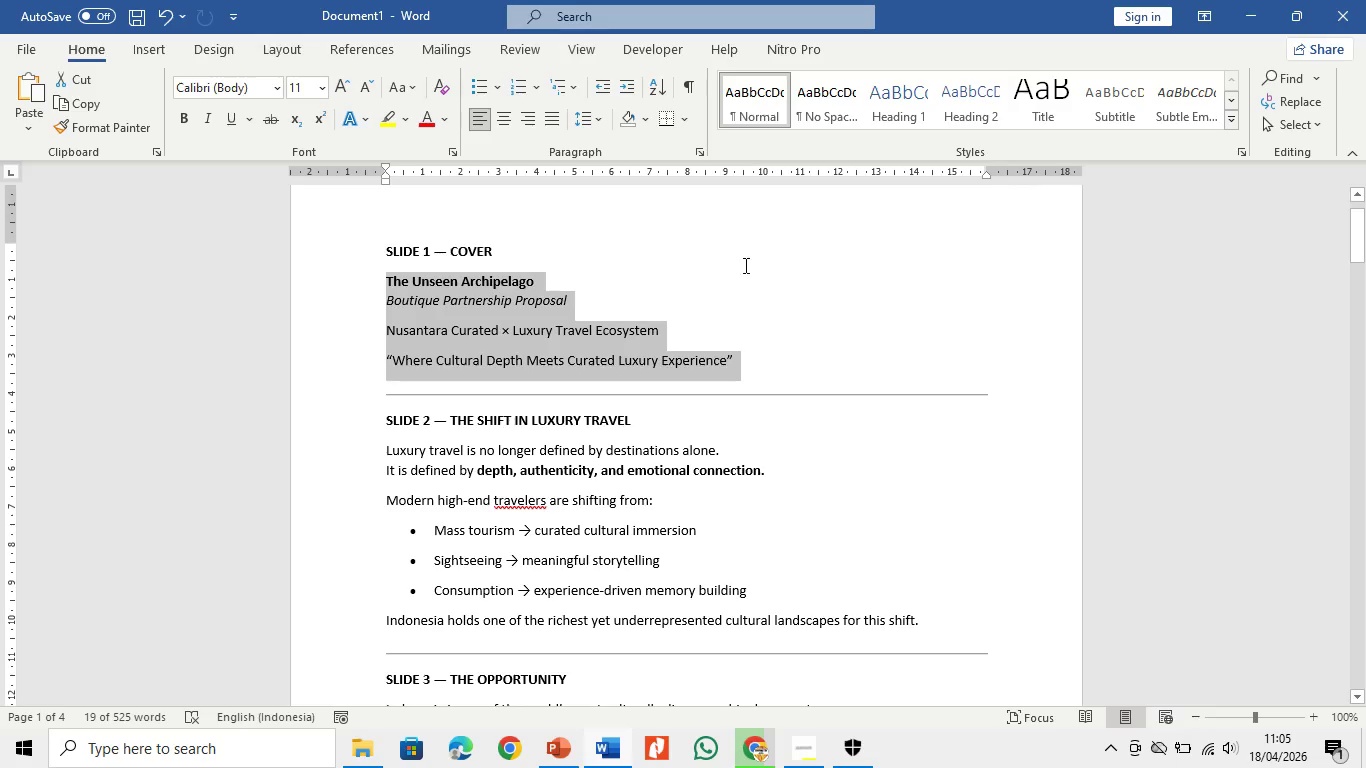 
left_click([744, 265])
 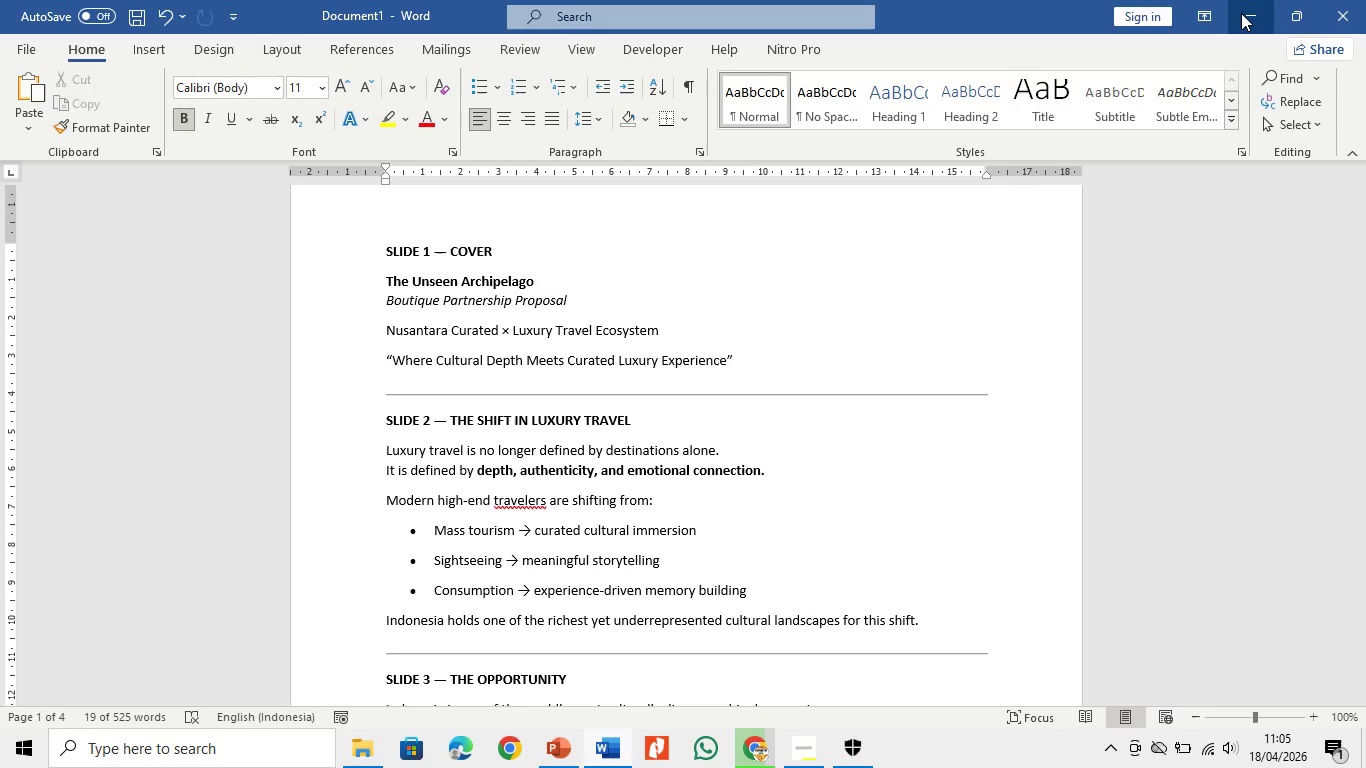 
left_click([1241, 13])
 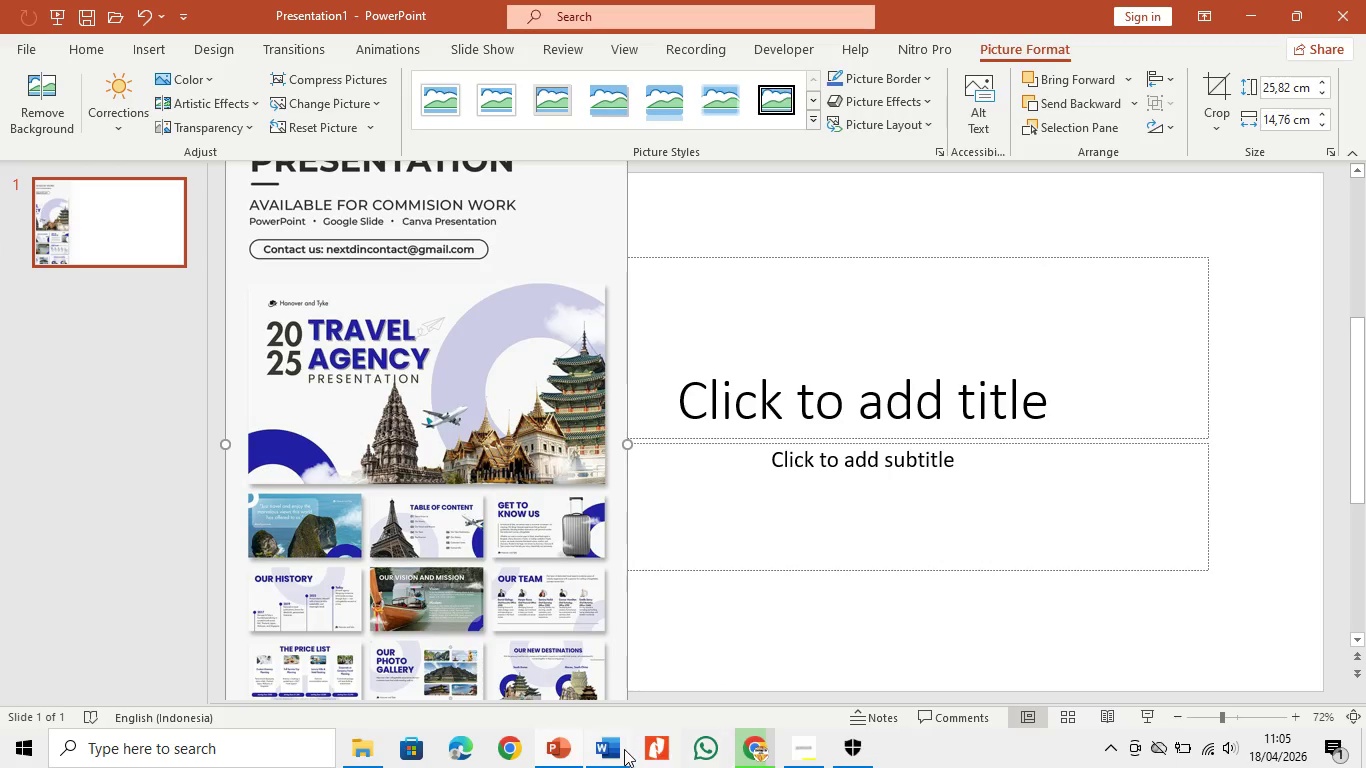 
left_click([624, 749])
 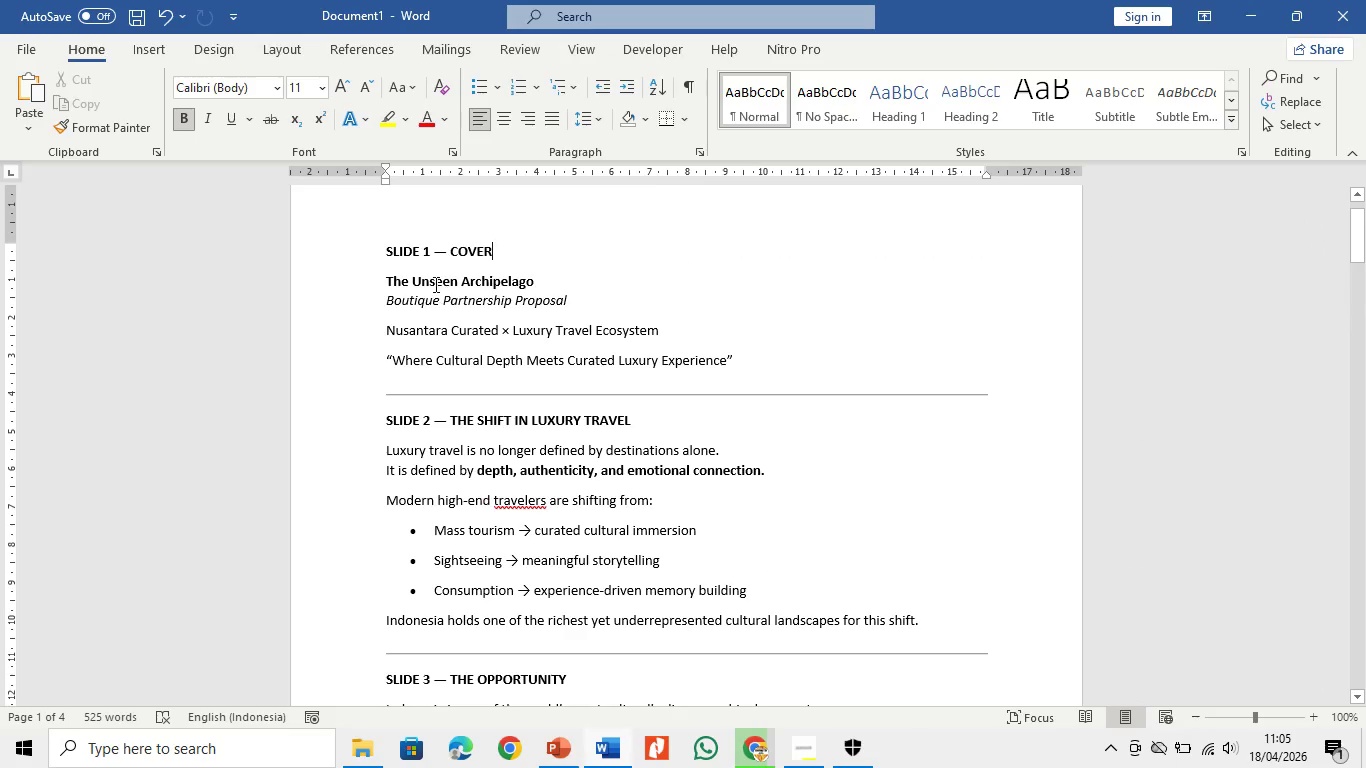 
left_click([431, 282])
 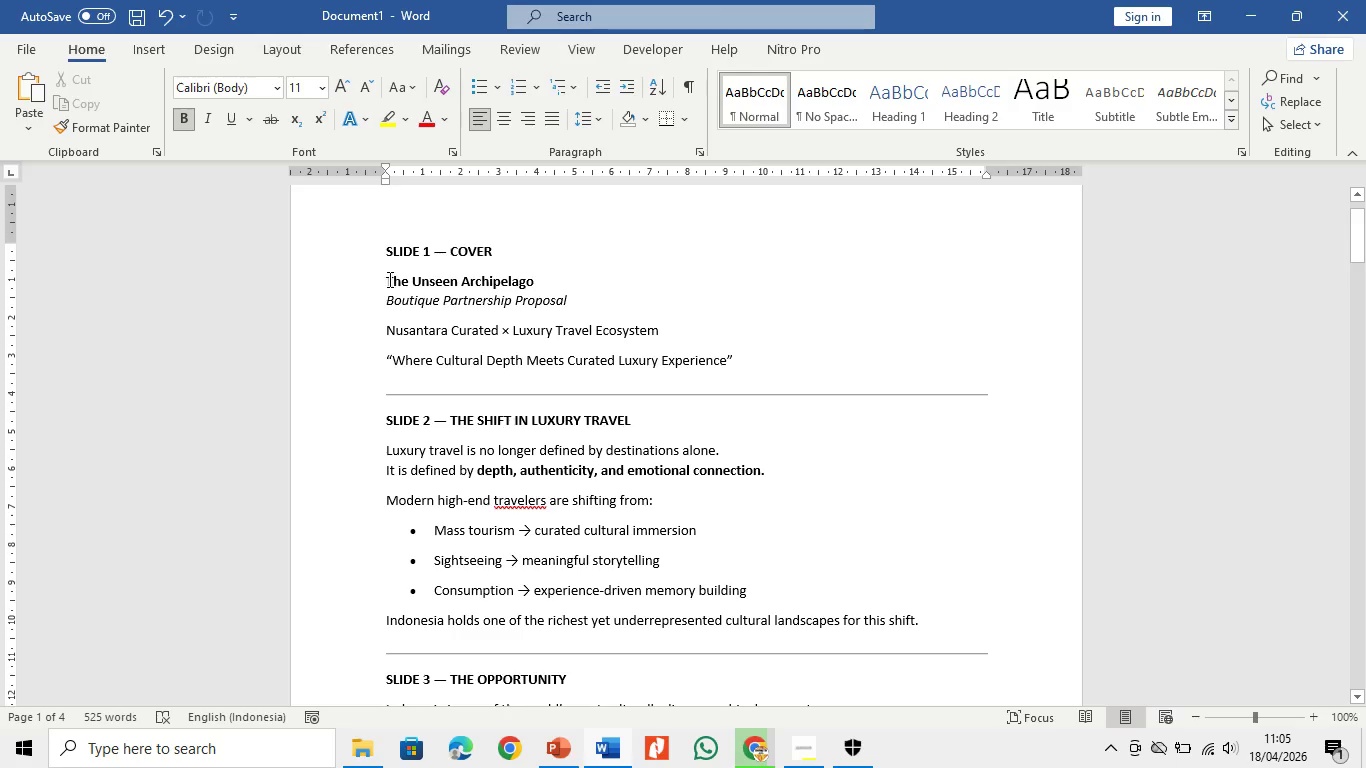 
left_click_drag(start_coordinate=[388, 279], to_coordinate=[516, 289])
 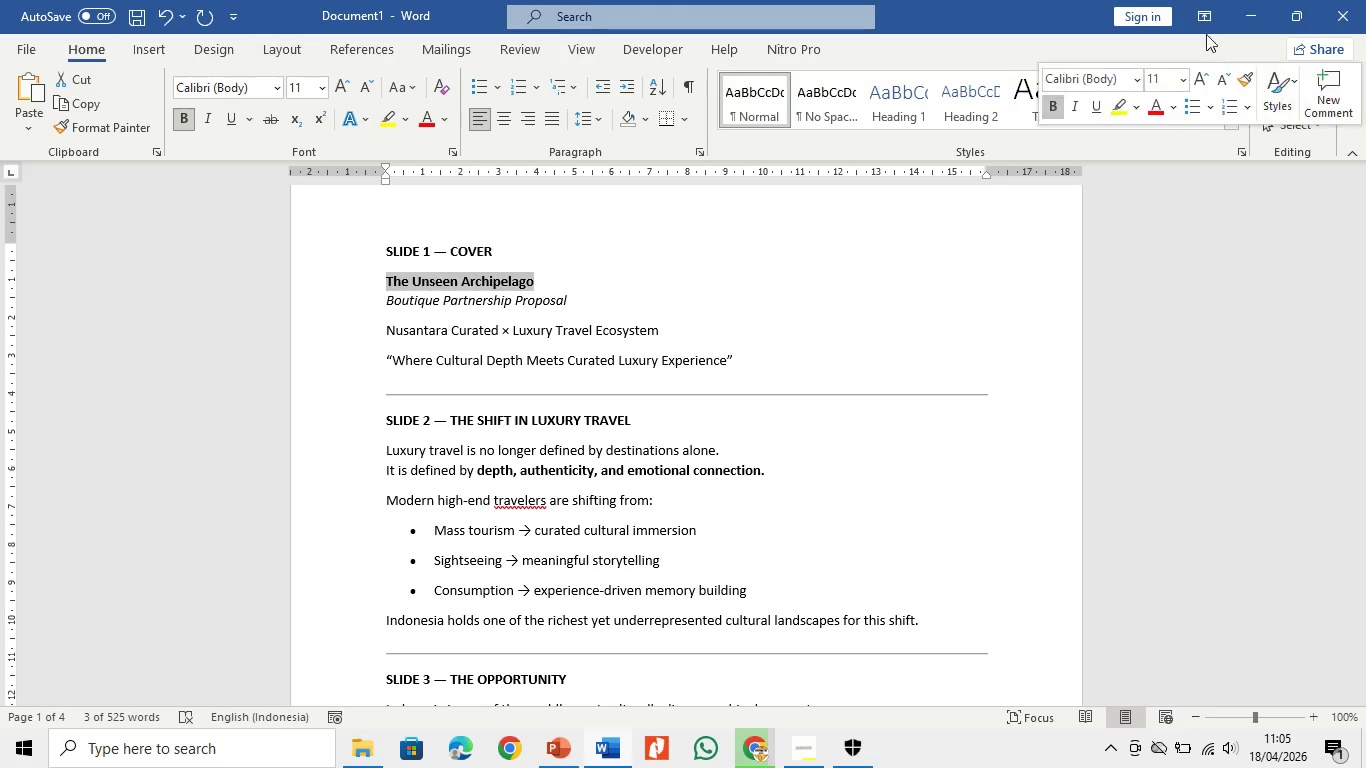 
key(Control+C)
 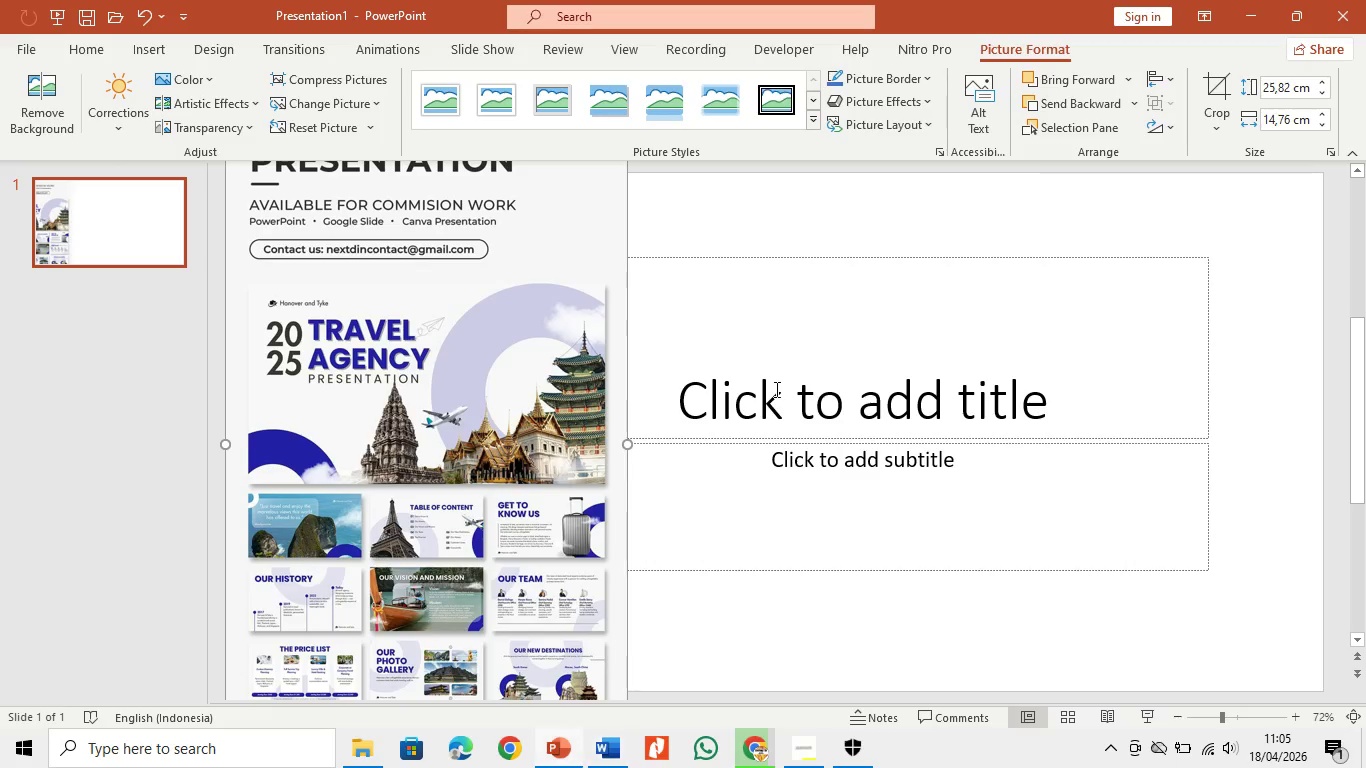 
left_click([775, 393])
 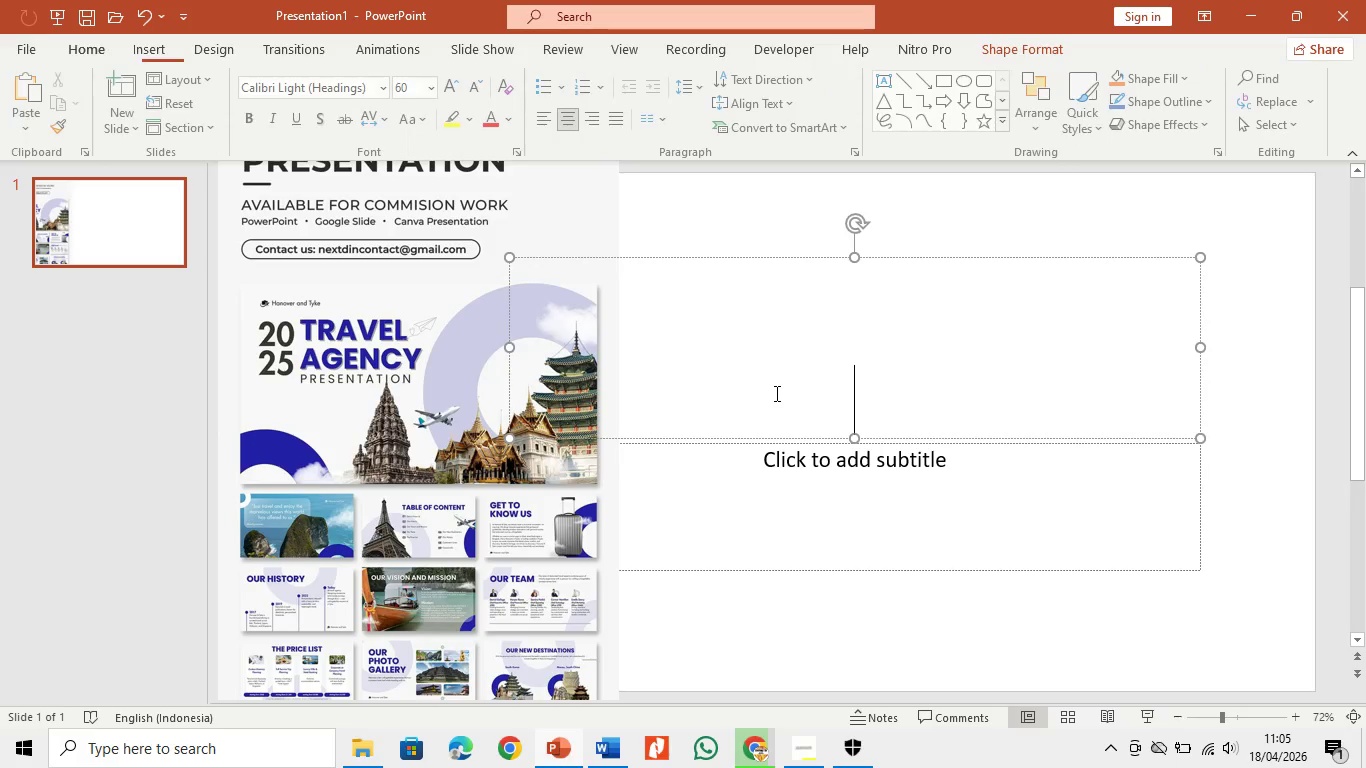 
key(Control+V)
 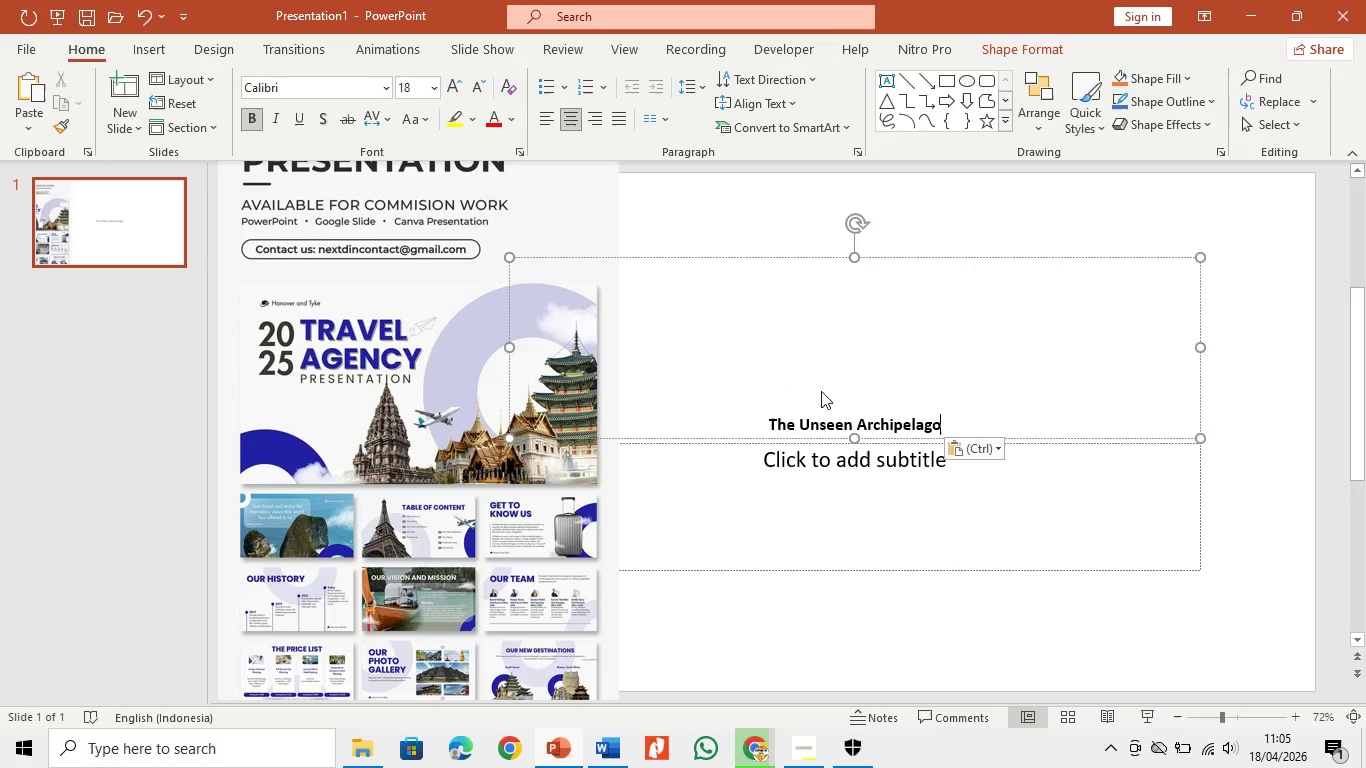 
key(Control+A)
 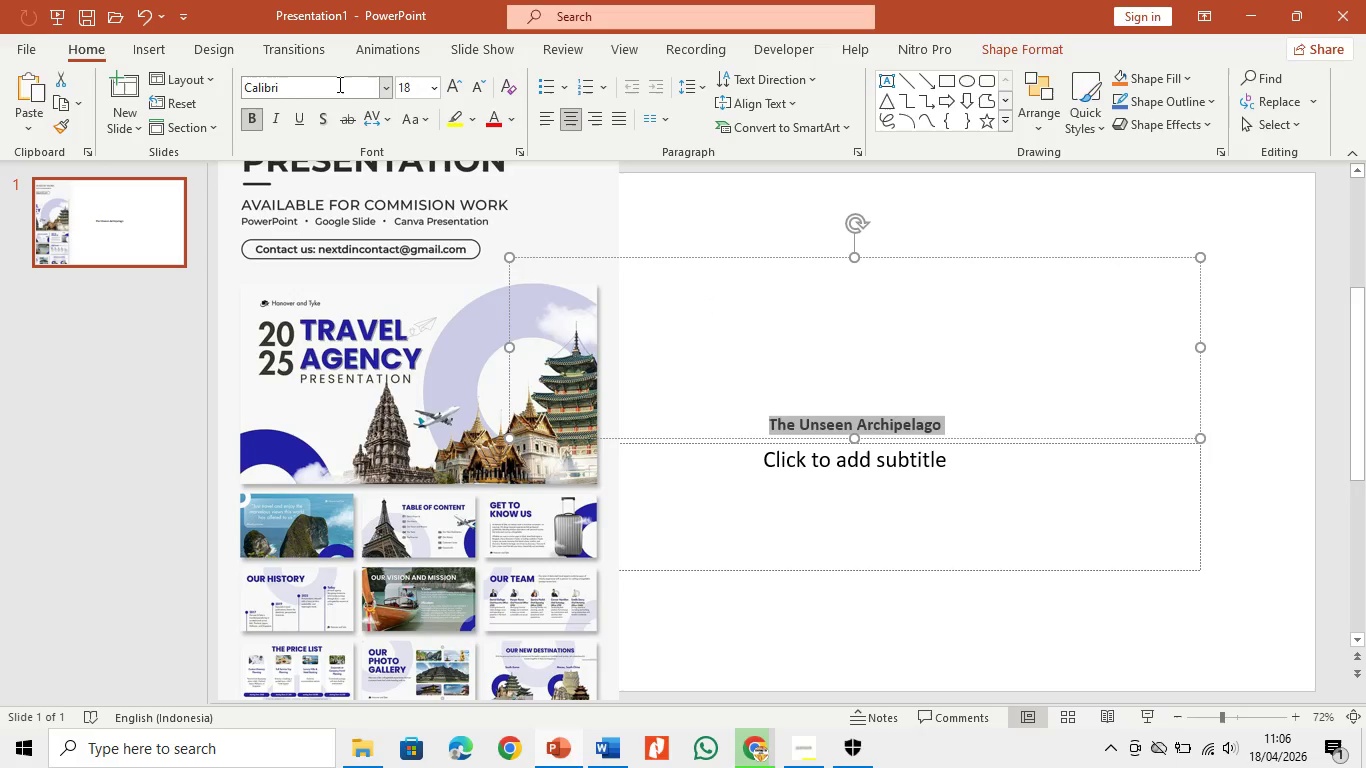 
double_click([340, 90])
 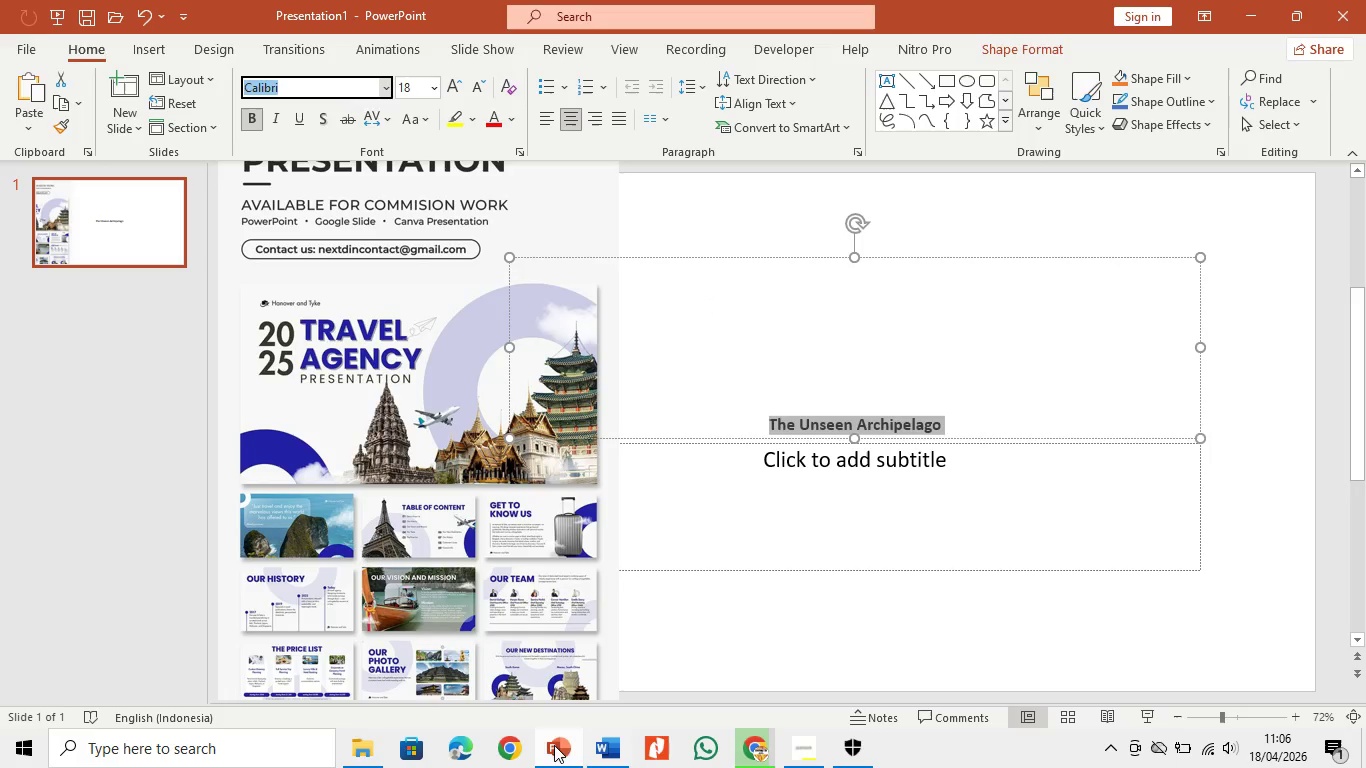 
left_click([546, 748])